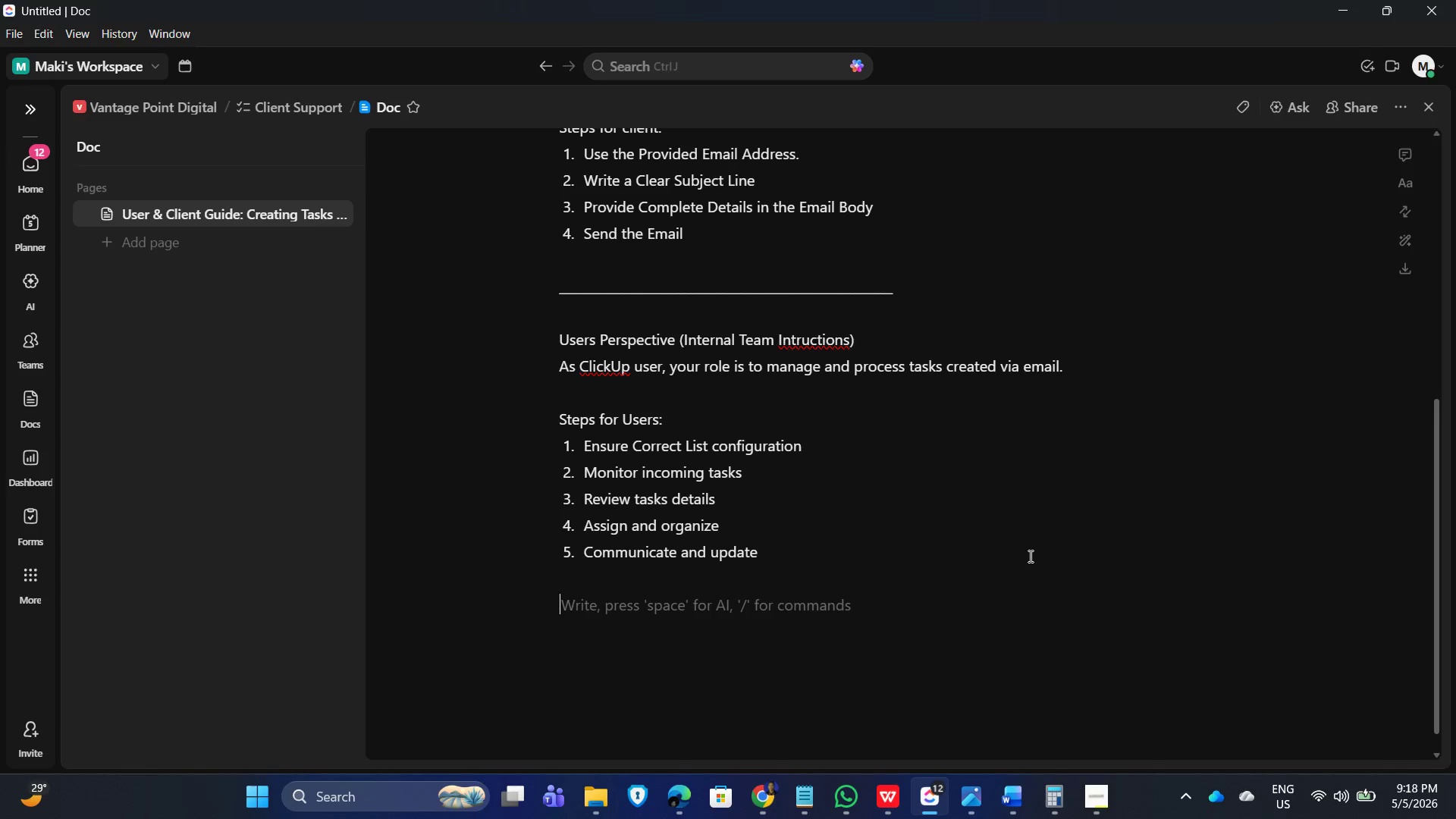 
key(Enter)
 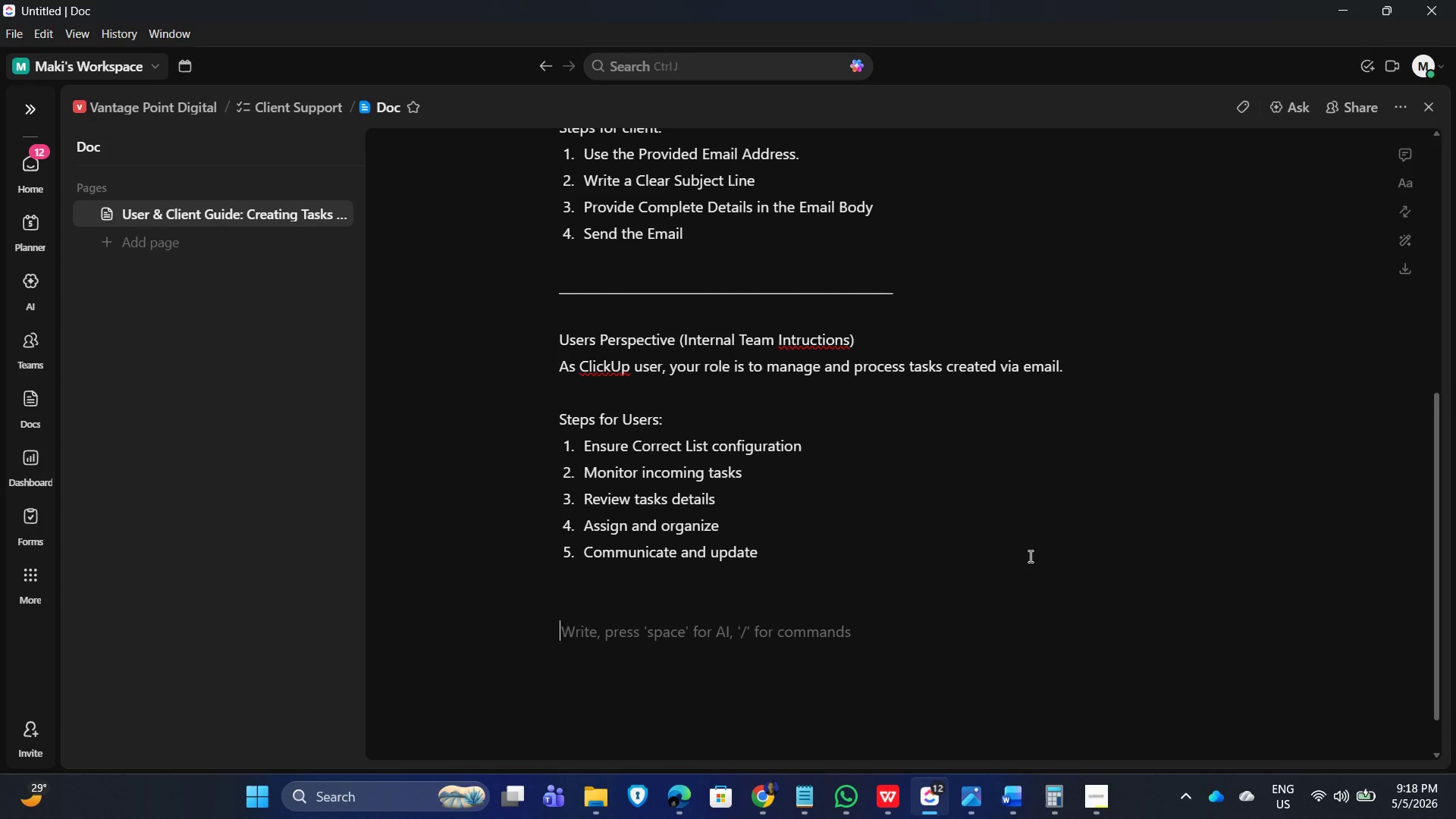 
hold_key(key=ShiftLeft, duration=2.73)
 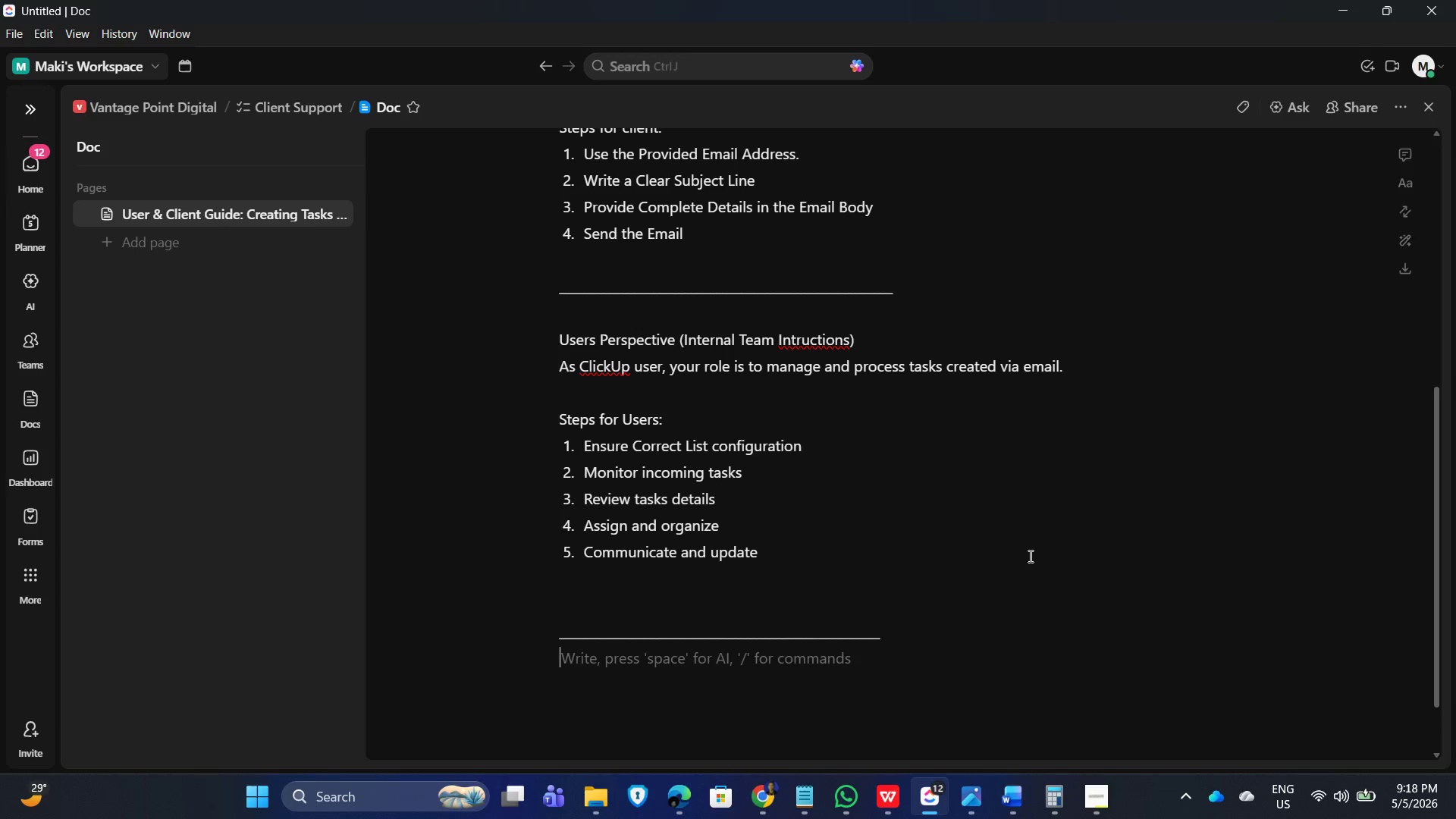 
hold_key(key=Minus, duration=1.5)
 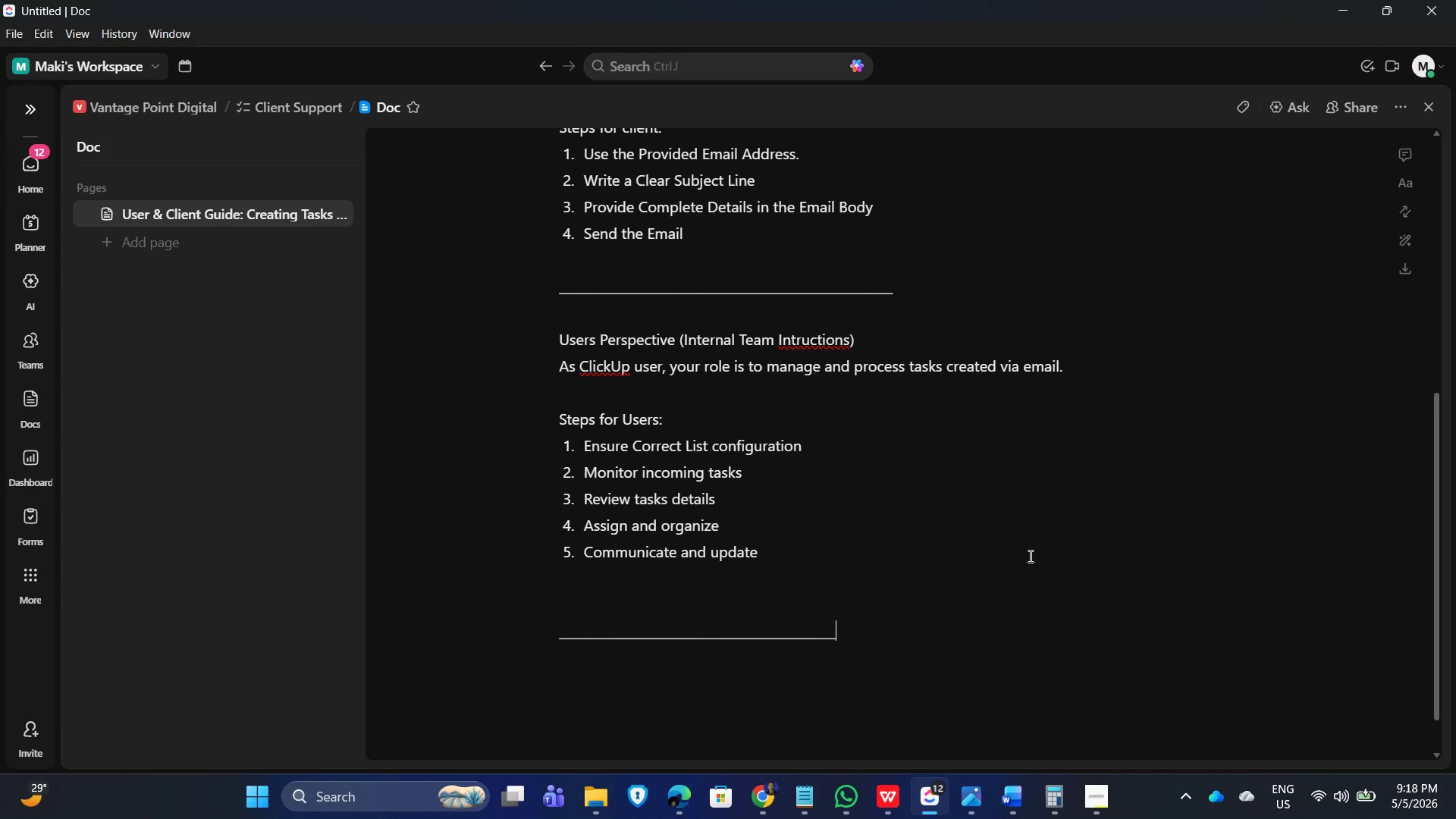 
hold_key(key=Minus, duration=0.7)
 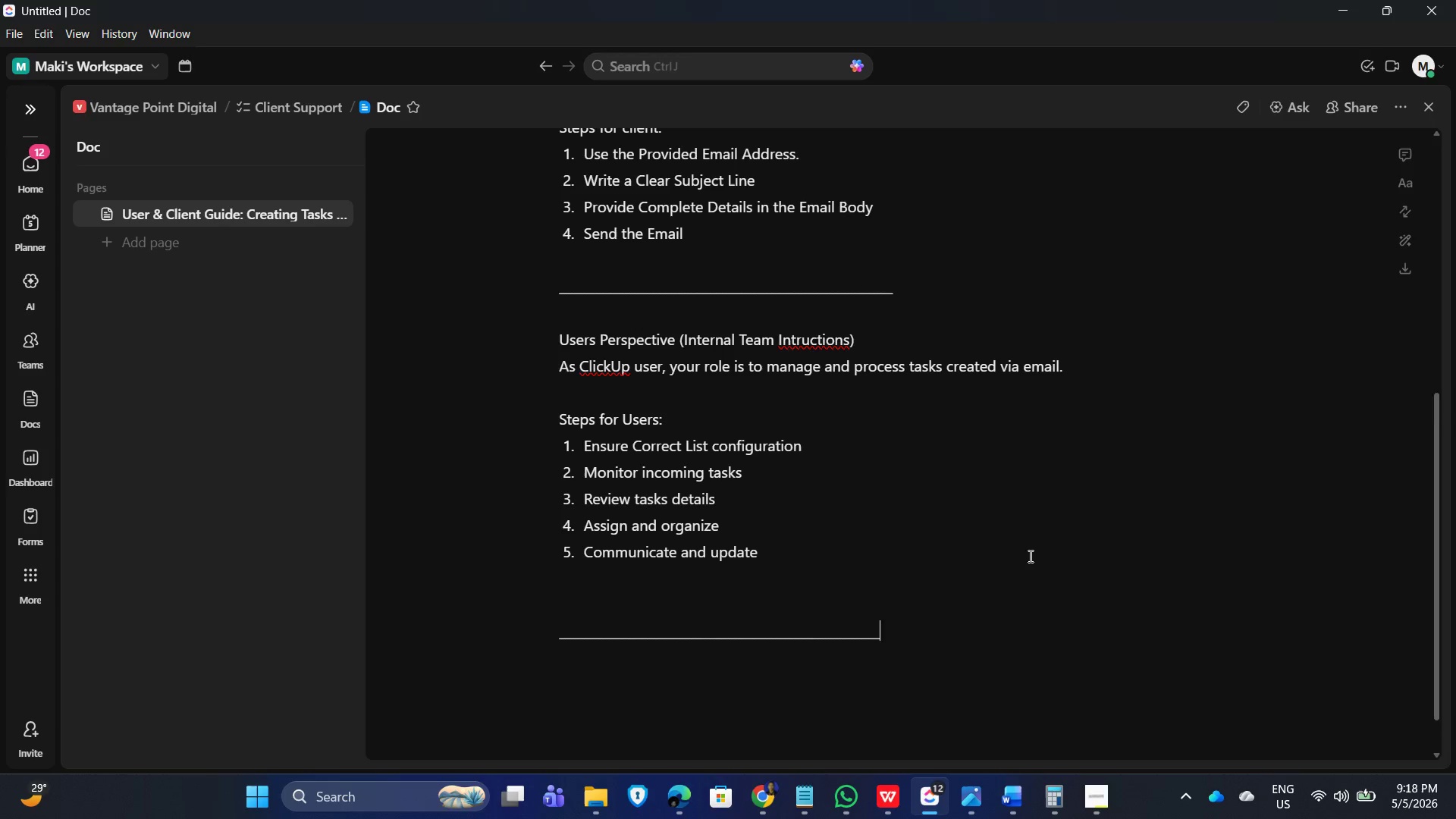 
key(Enter)
 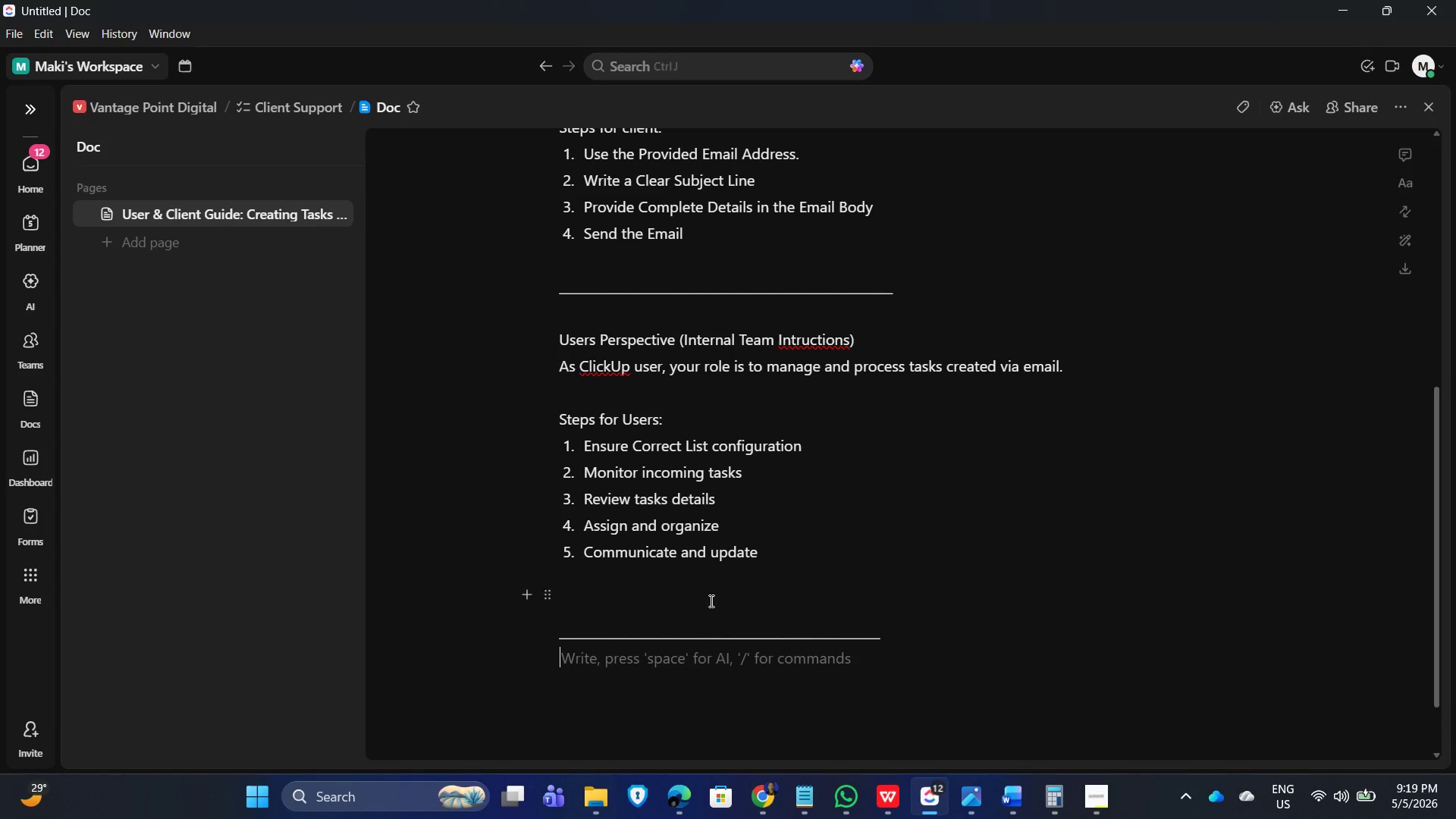 
left_click([661, 598])
 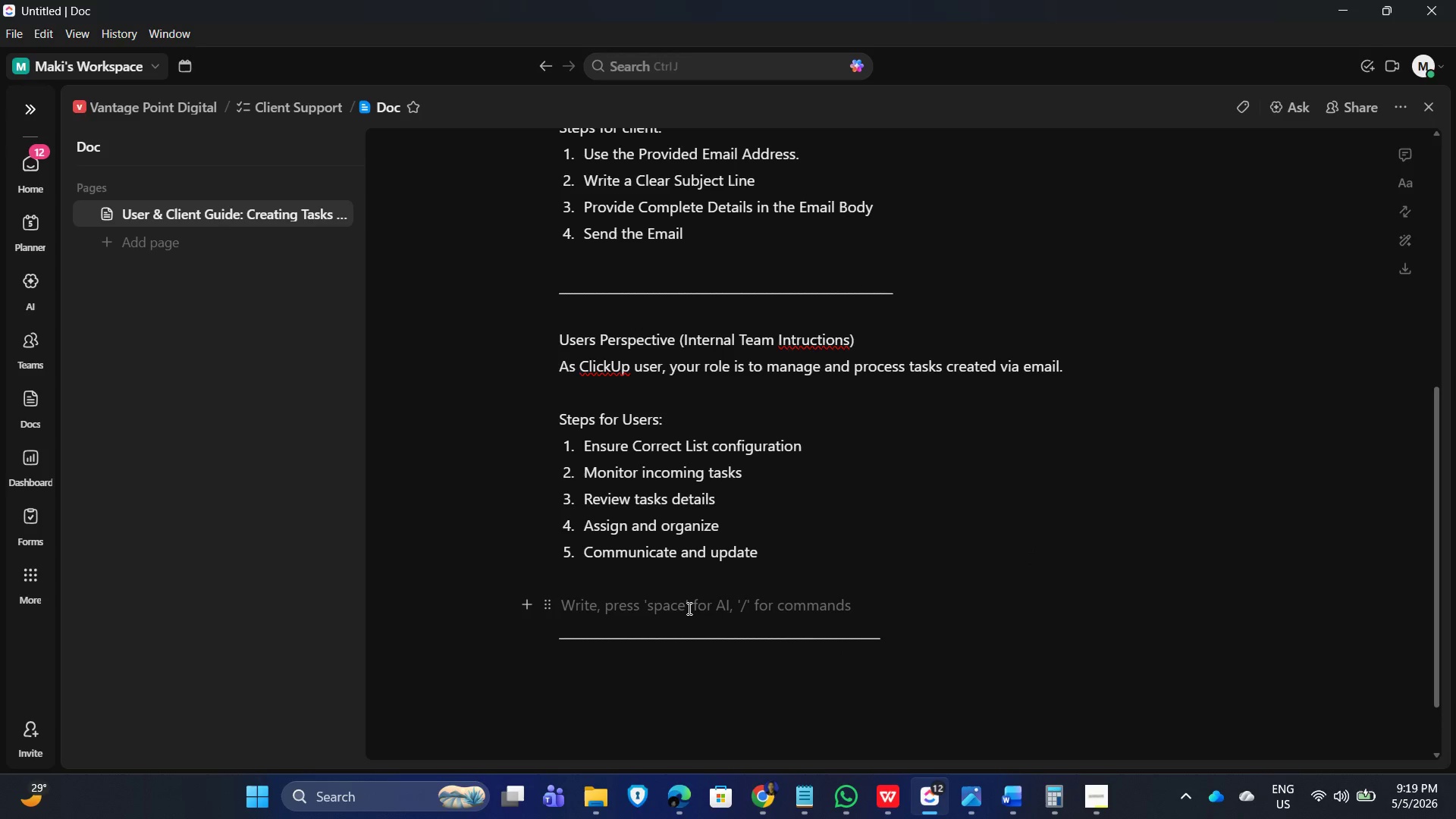 
key(Delete)
 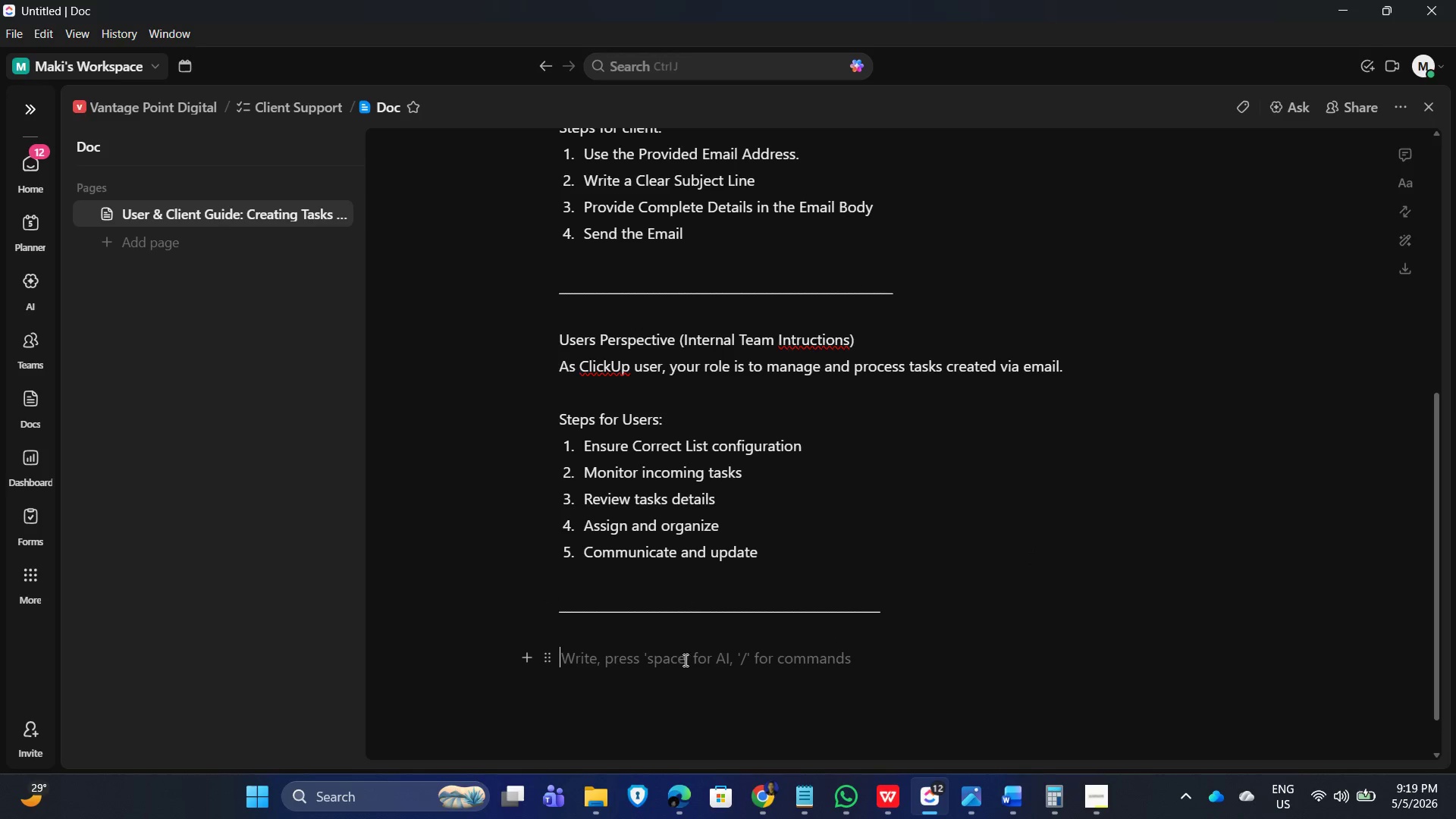 
type(Workflow Summary)
 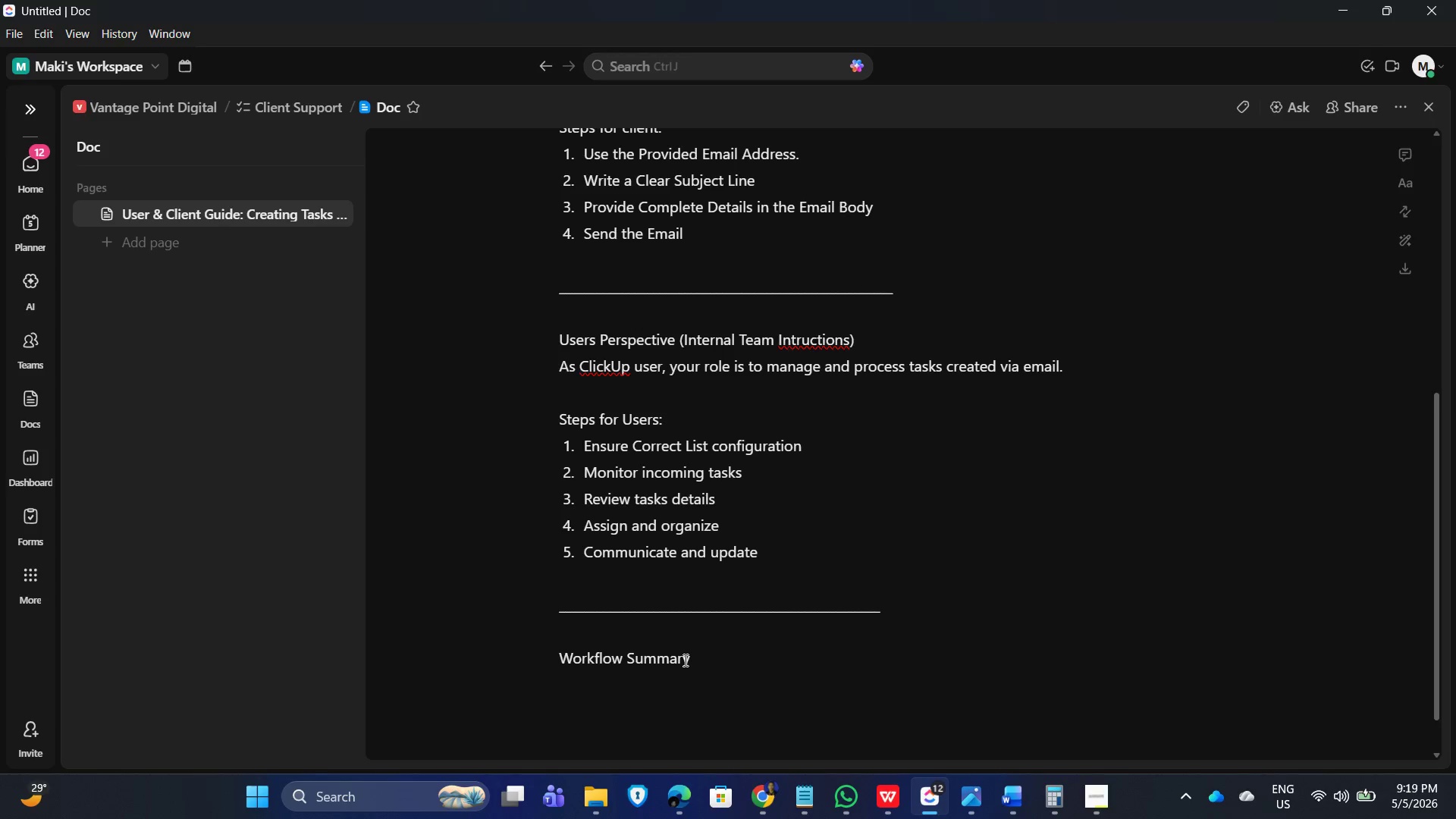 
key(Enter)
 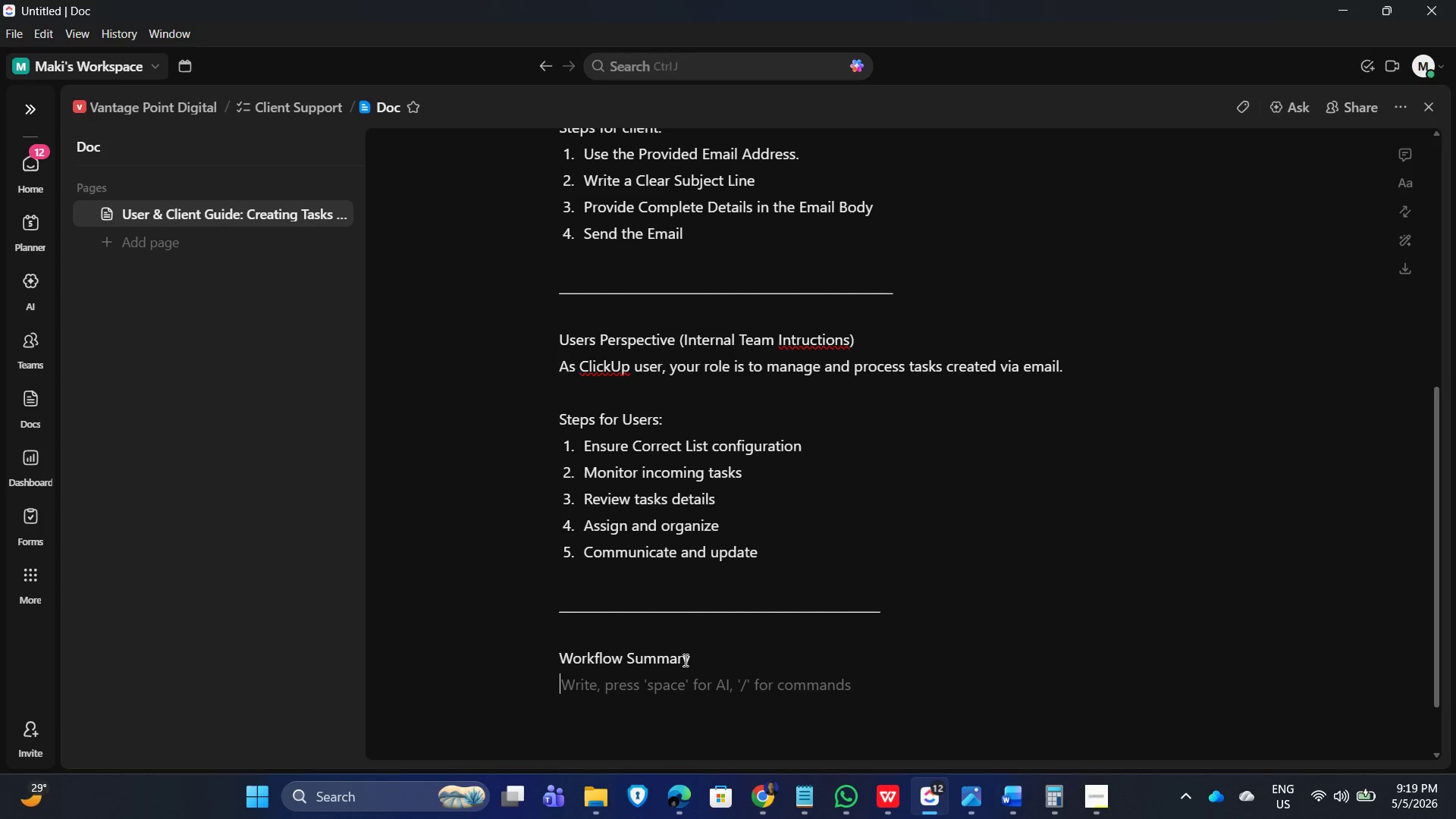 
key(Enter)
 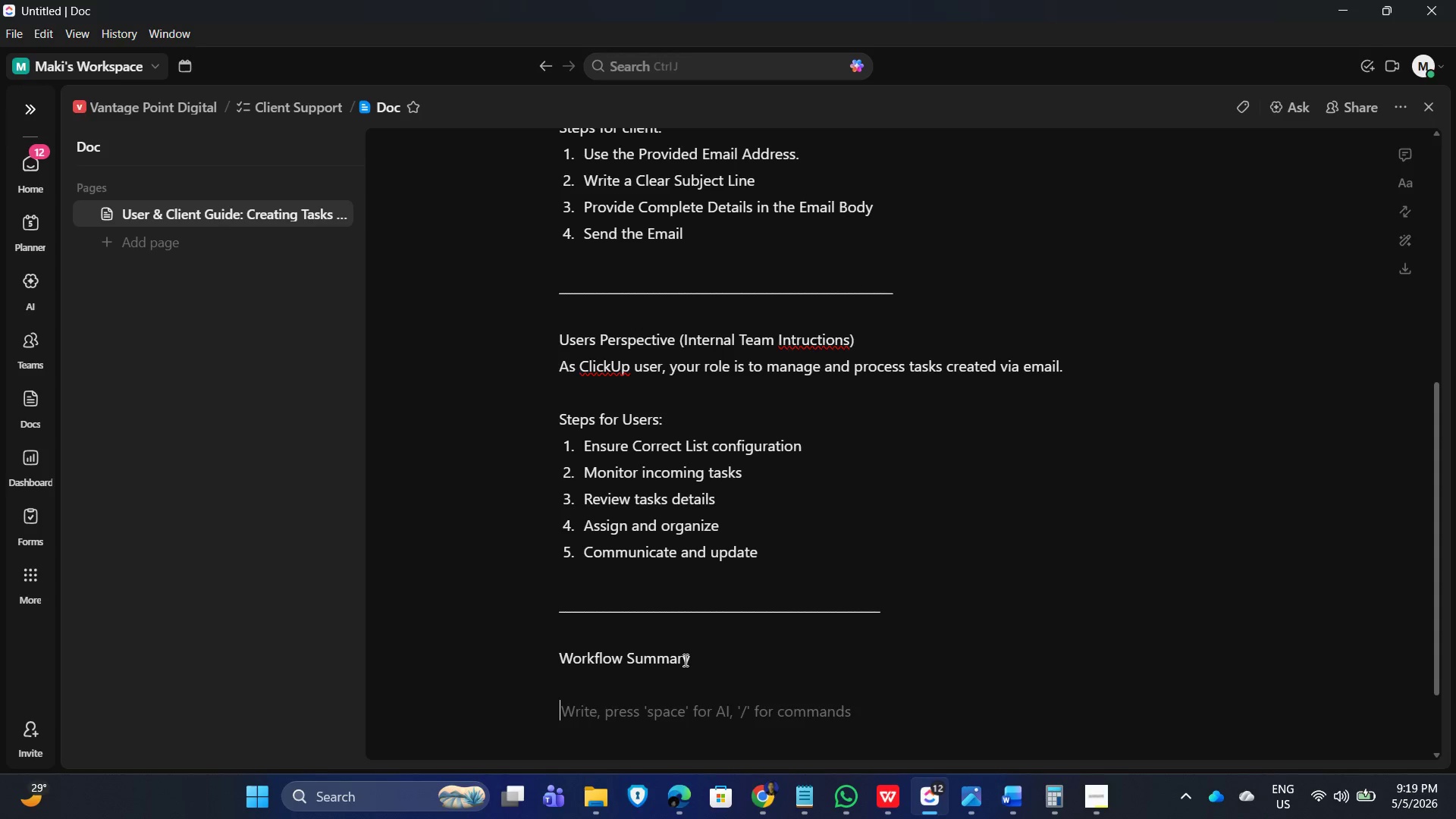 
type(1.)
key(Backspace)
key(Backspace)
key(Backspace)
type(1. Cliemt sends email request)
 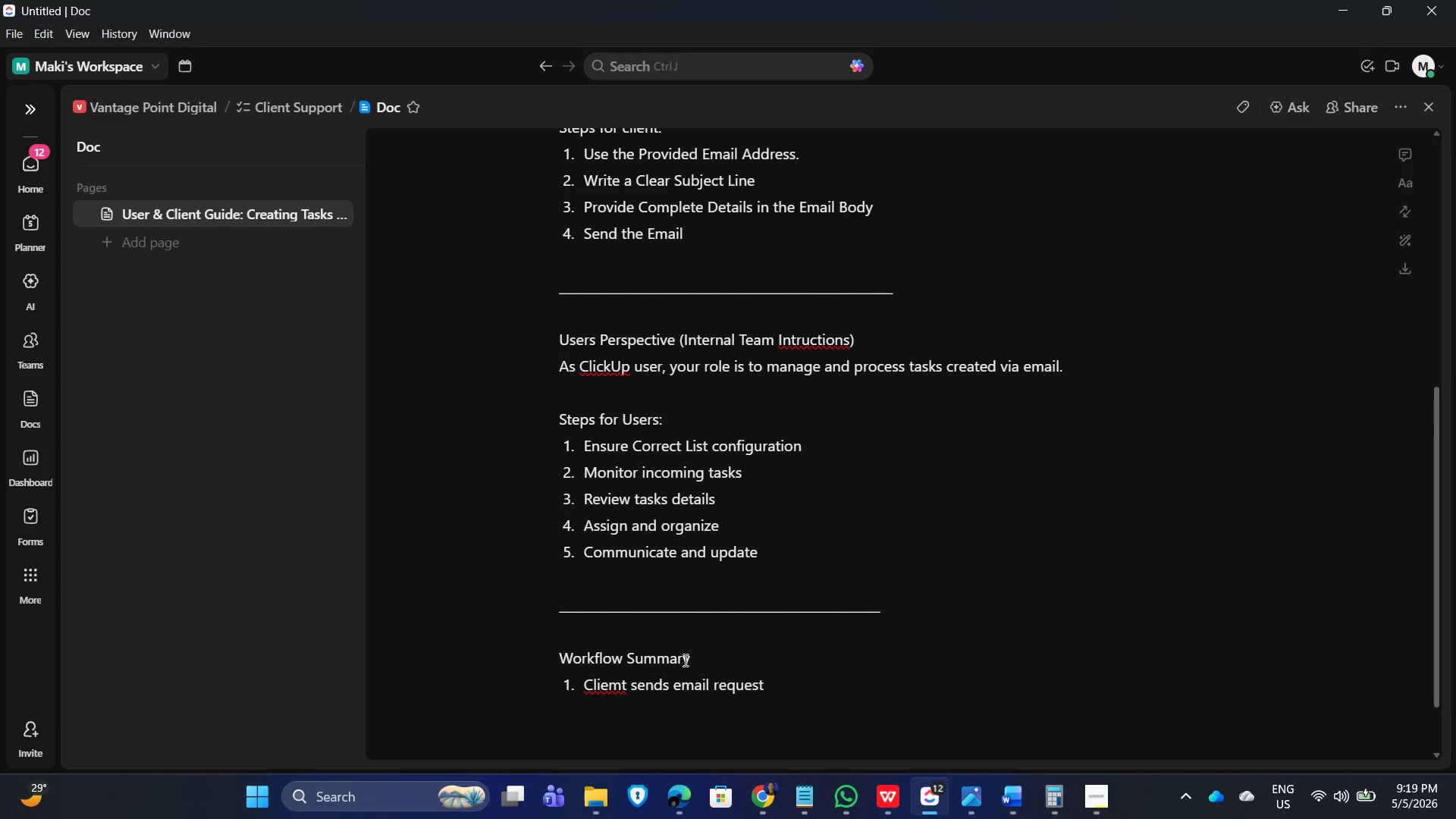 
key(Enter)
 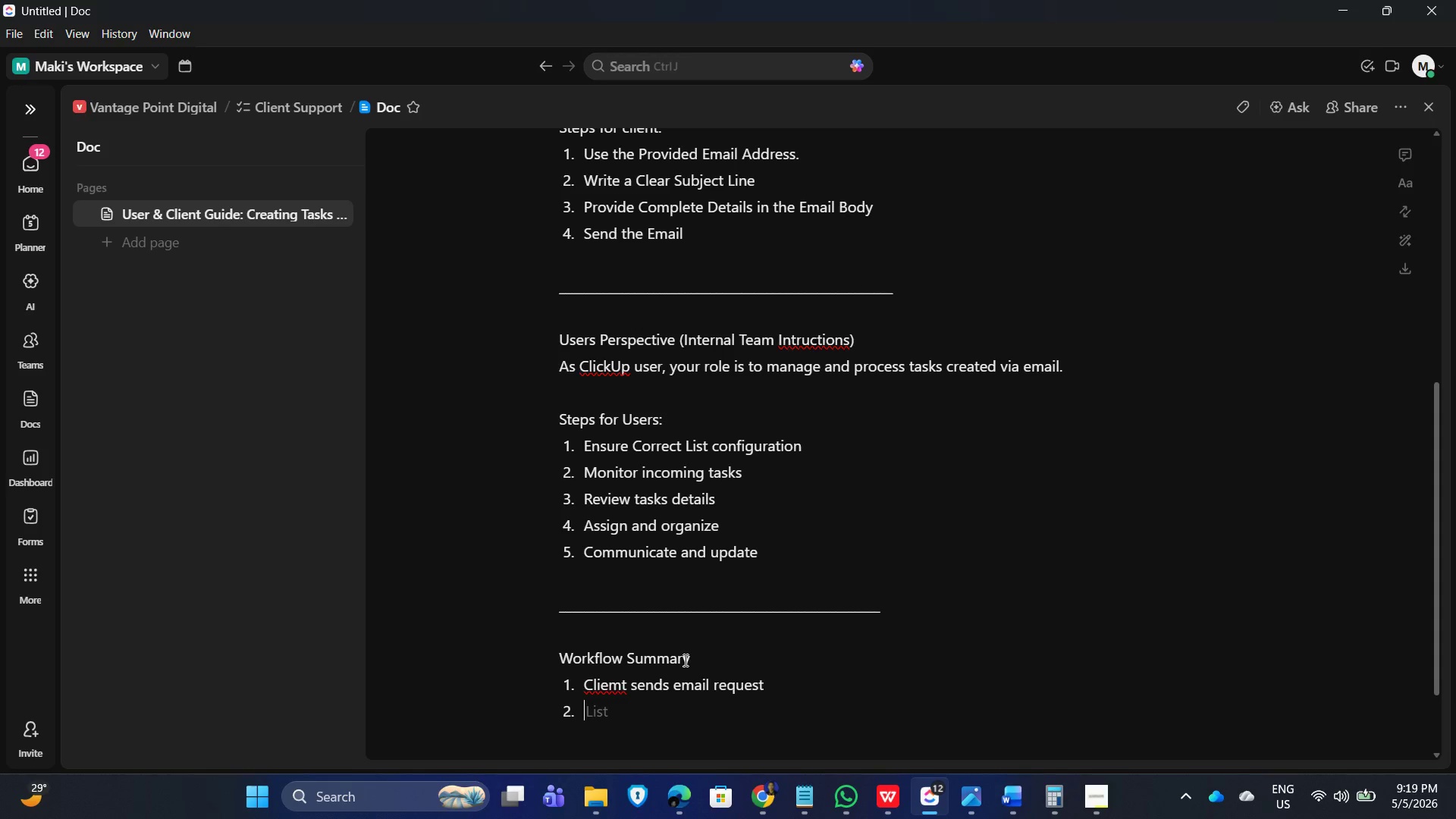 
type(ClickUp automatically creats)
key(Backspace)
type(es a tasks)
key(Backspace)
 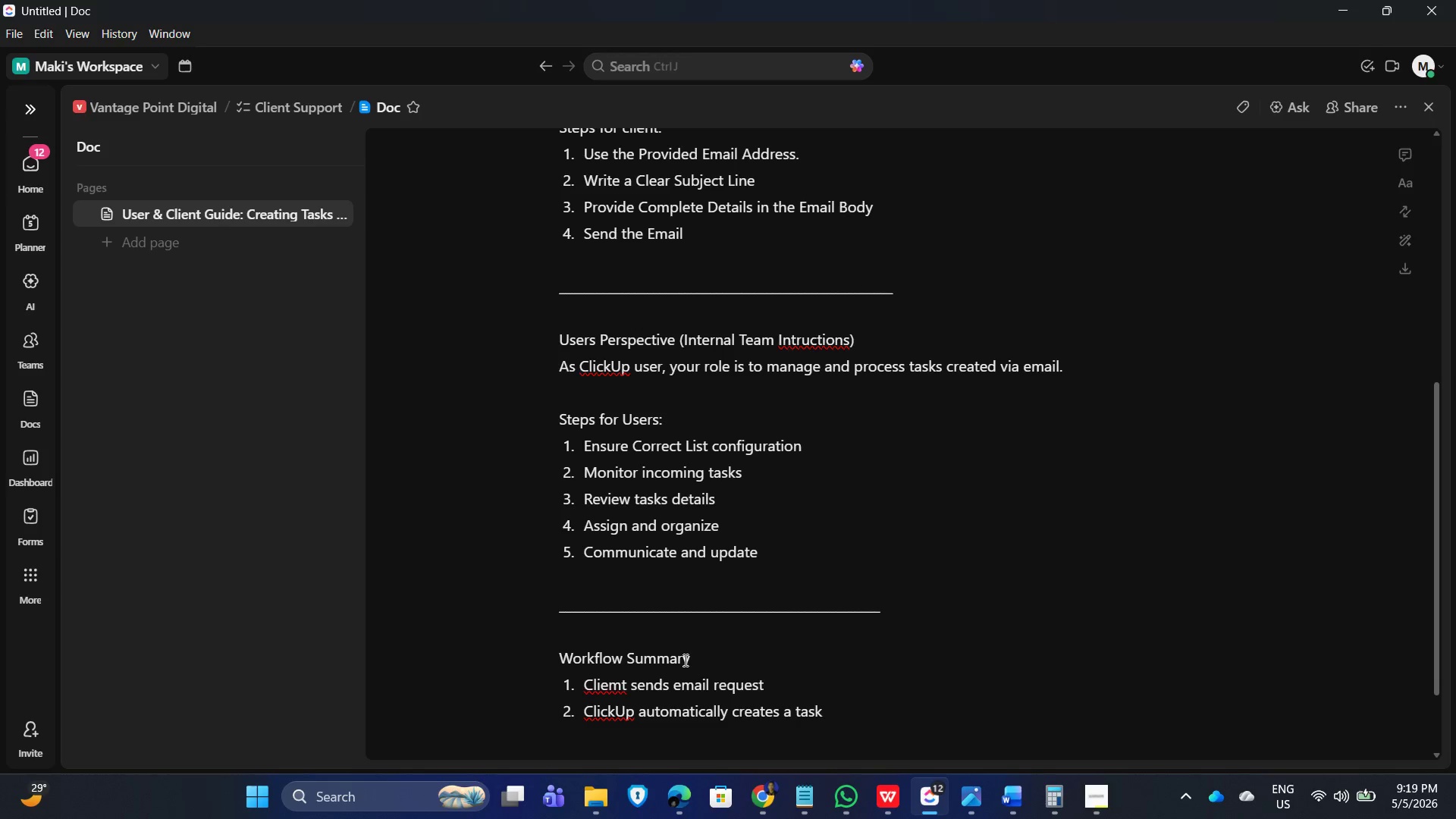 
key(Enter)
 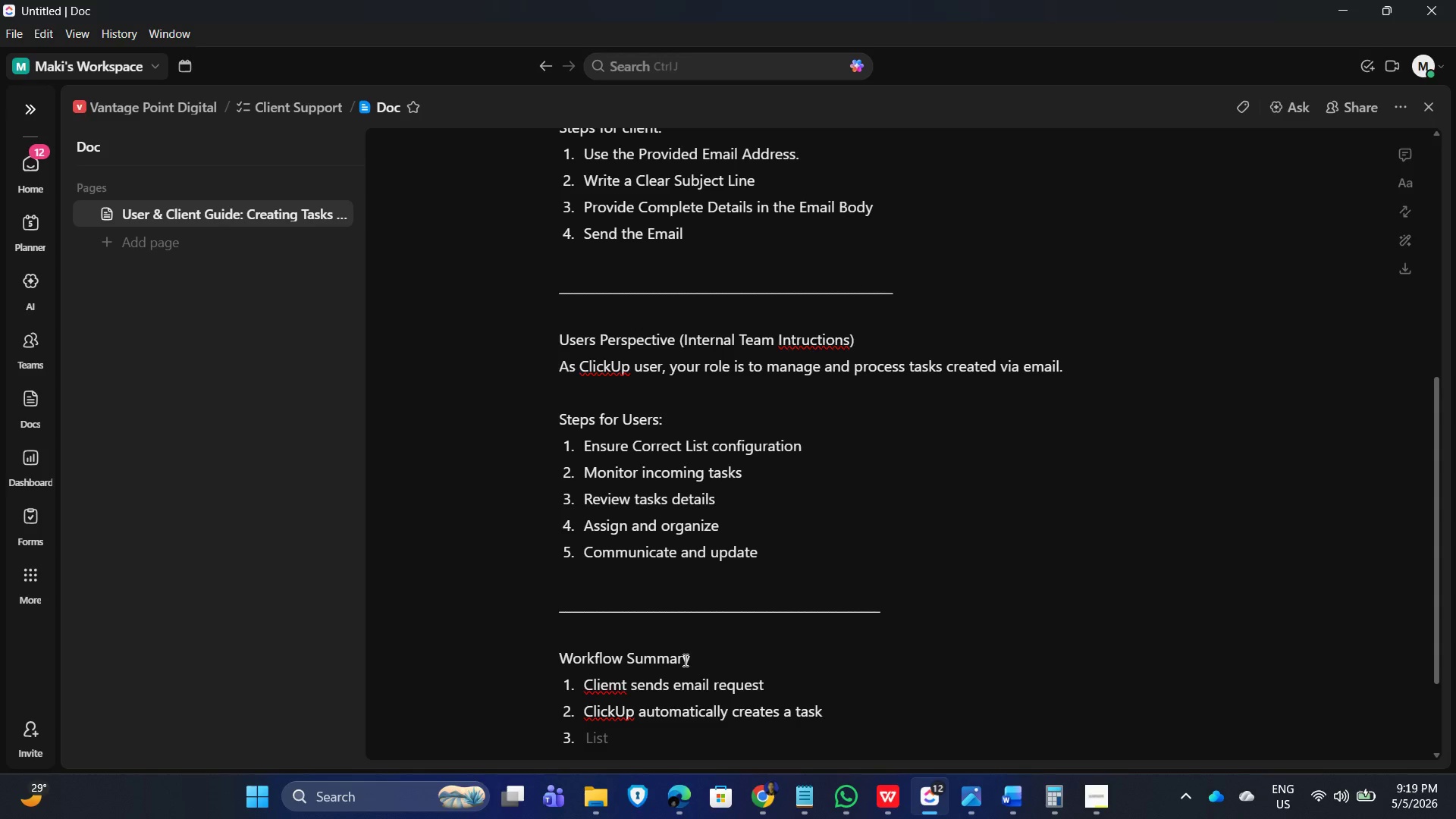 
type(Internal team reviews and assigns task)
 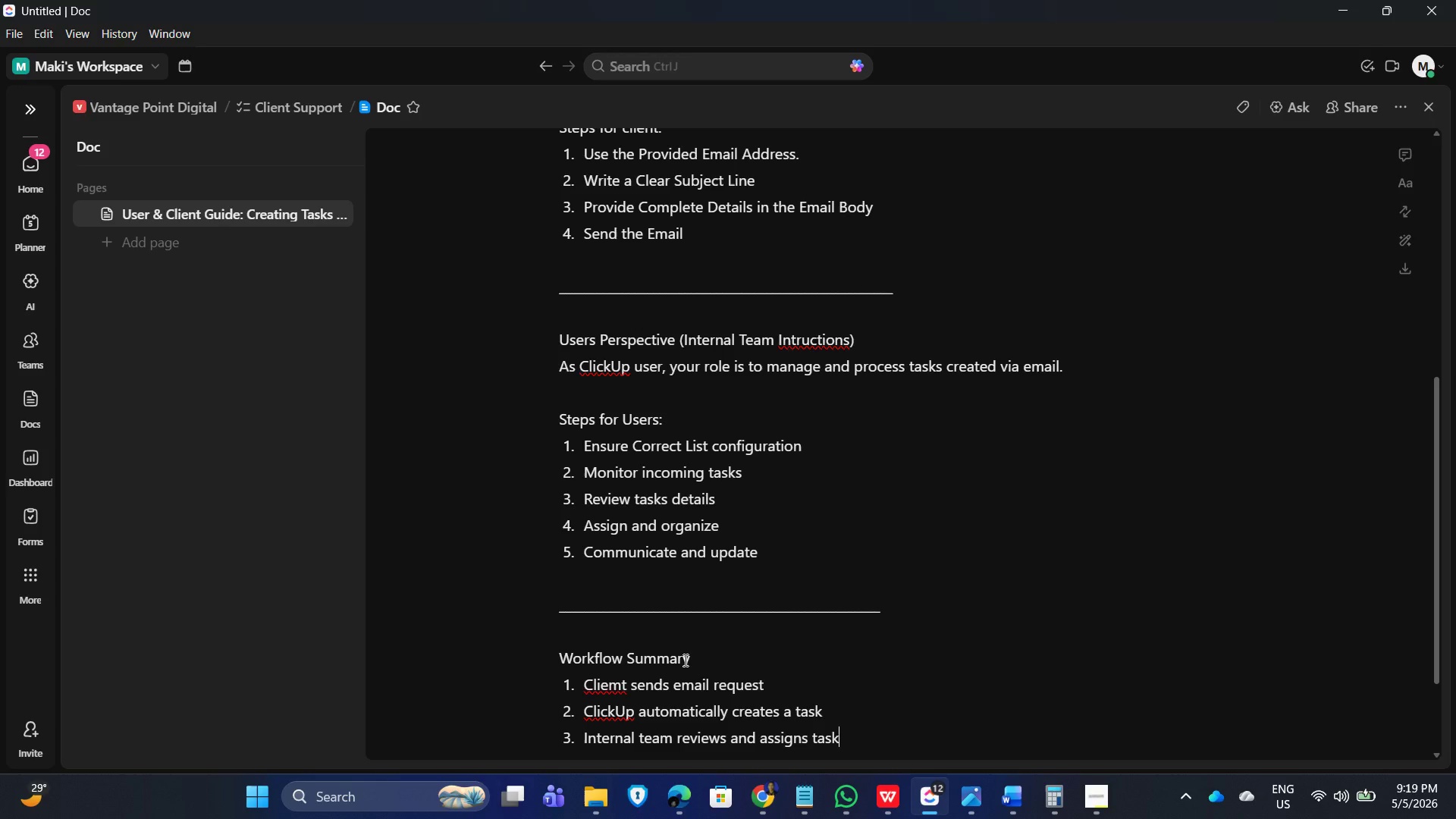 
key(Enter)
 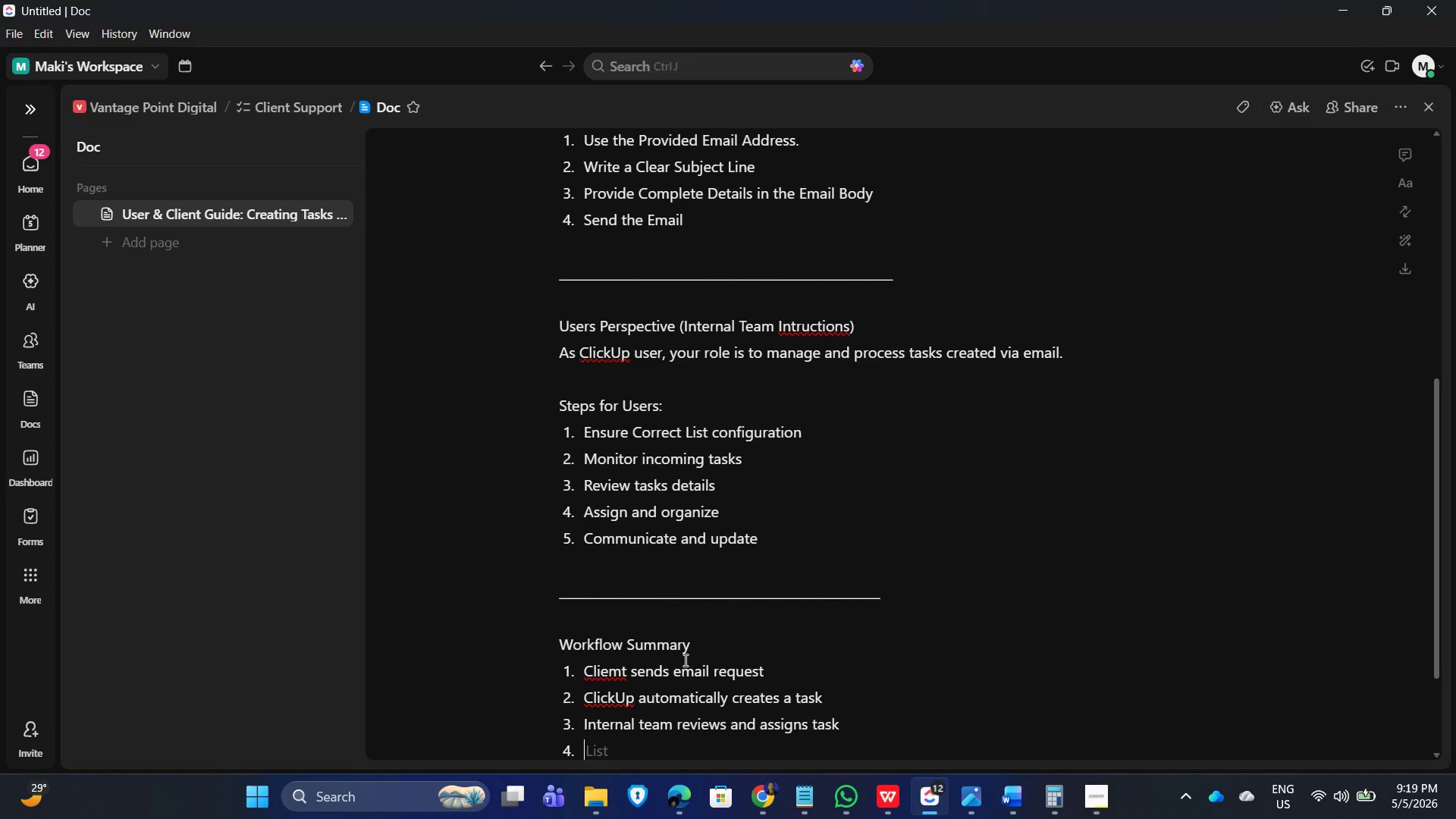 
hold_key(key=ShiftLeft, duration=0.44)
 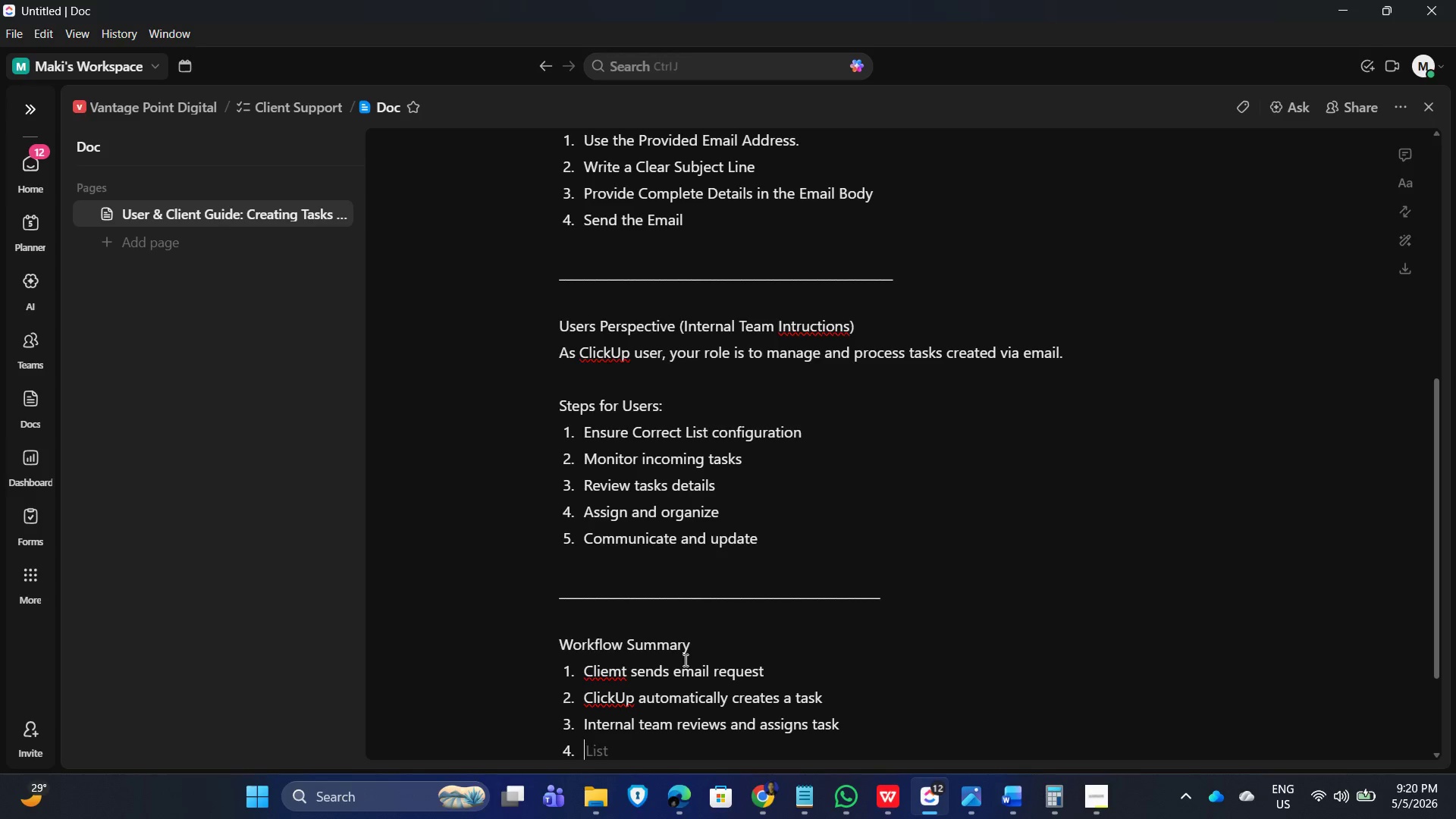 
type(Task is executed and tracked withing)
key(Backspace)
type( ClickUp)
 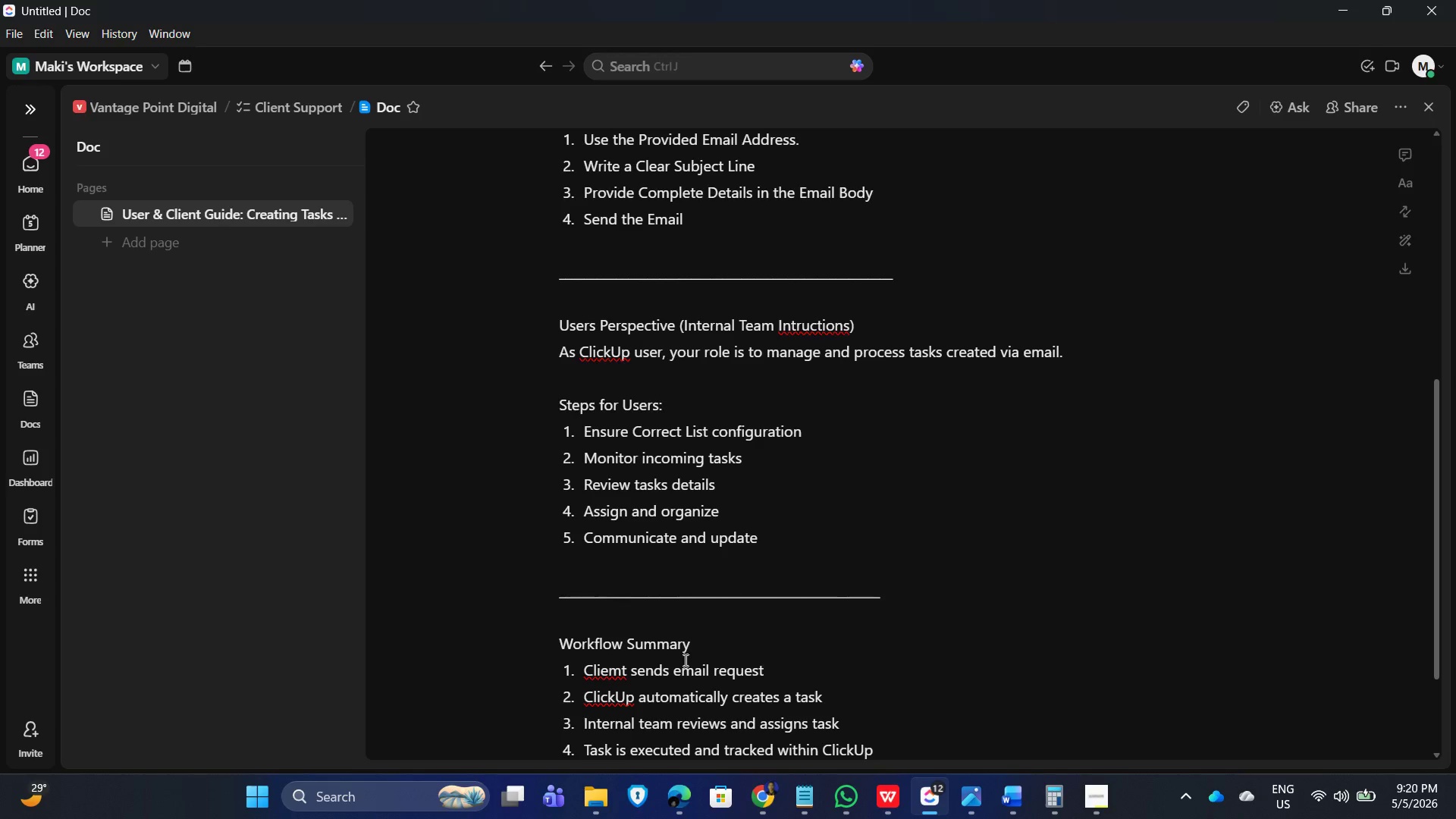 
scroll: coordinate [727, 627], scroll_direction: down, amount: 2.0
 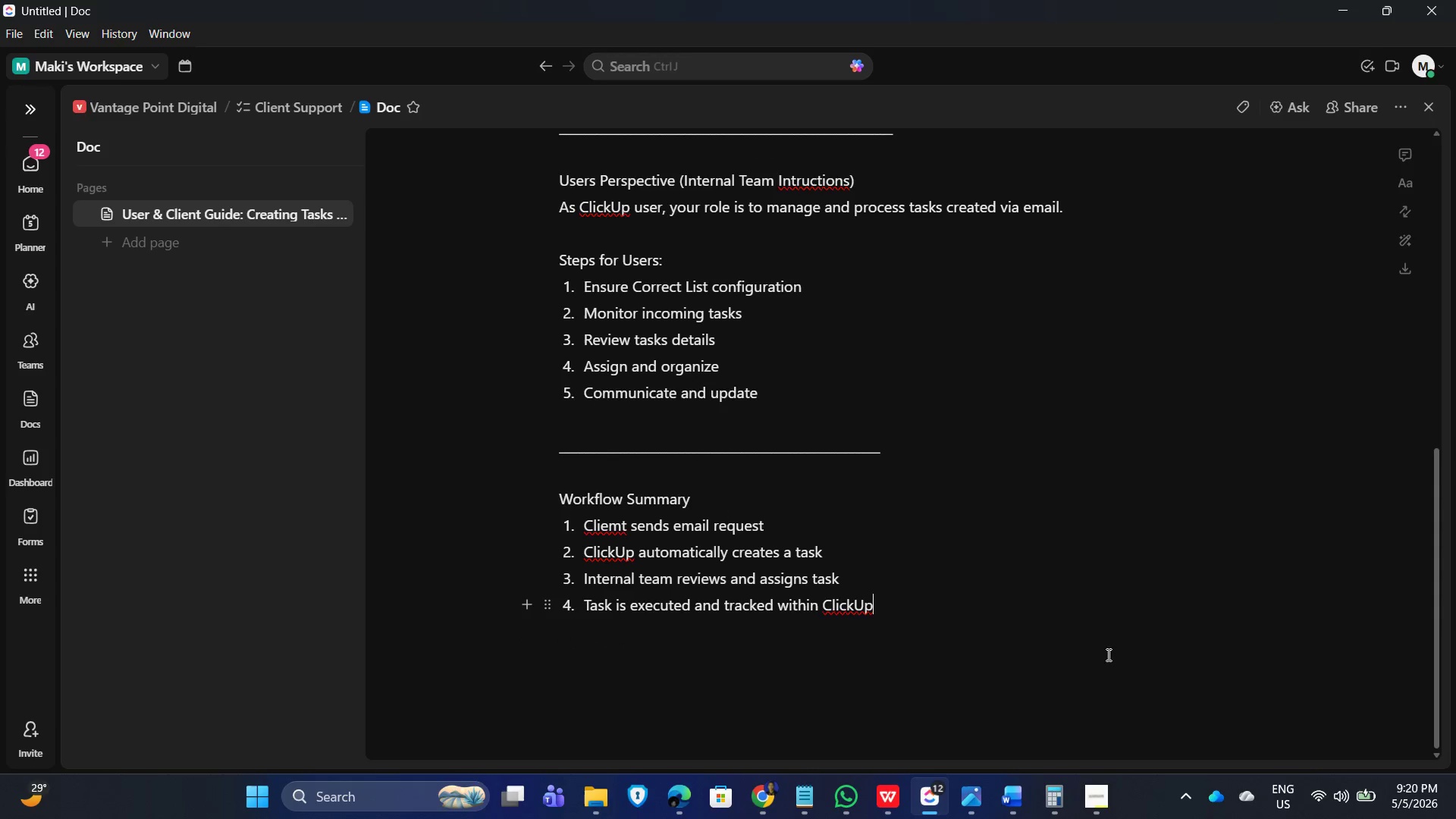 
scroll: coordinate [947, 322], scroll_direction: up, amount: 11.0
 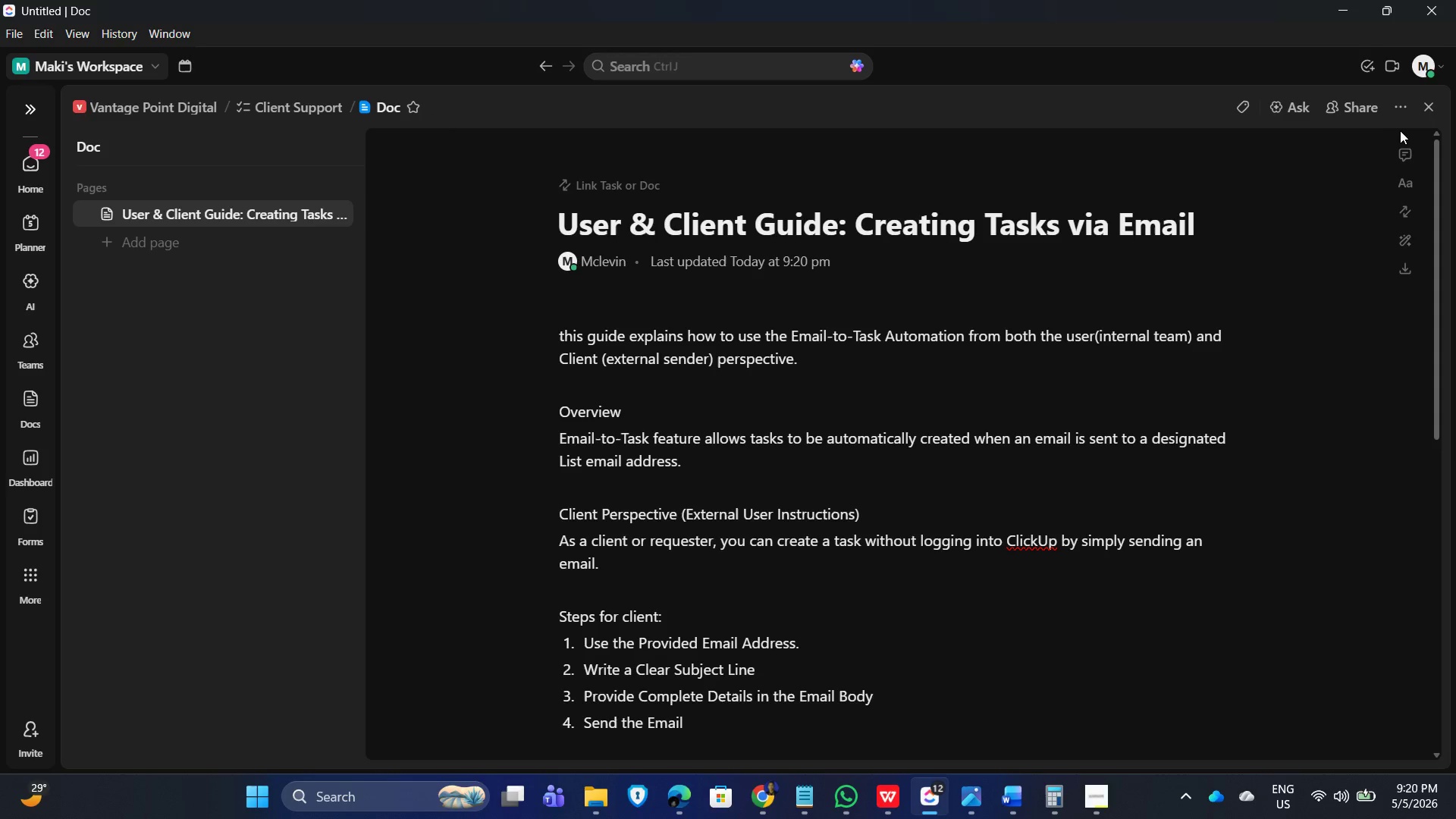 
wait(5.6)
 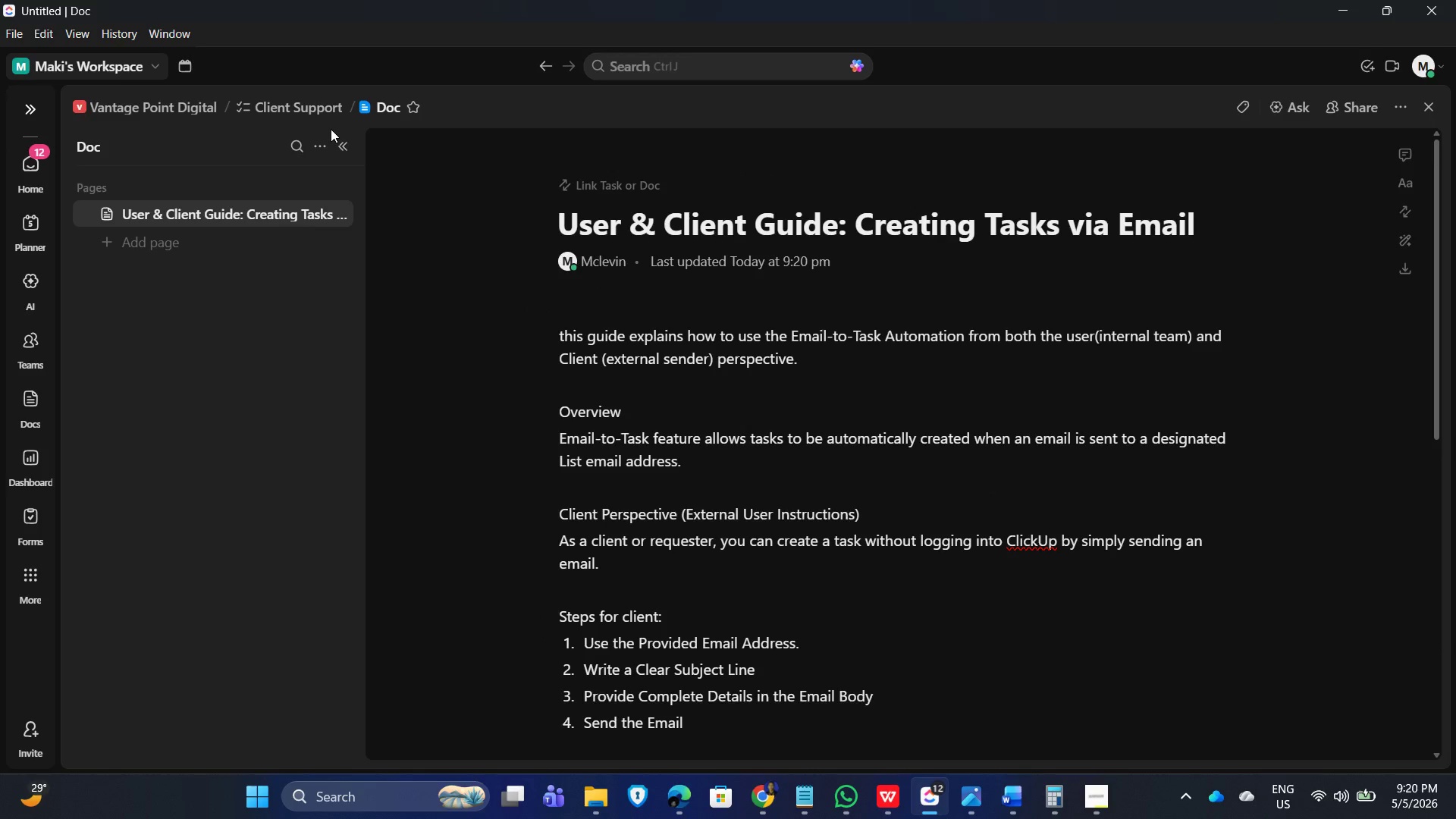 
left_click([296, 106])
 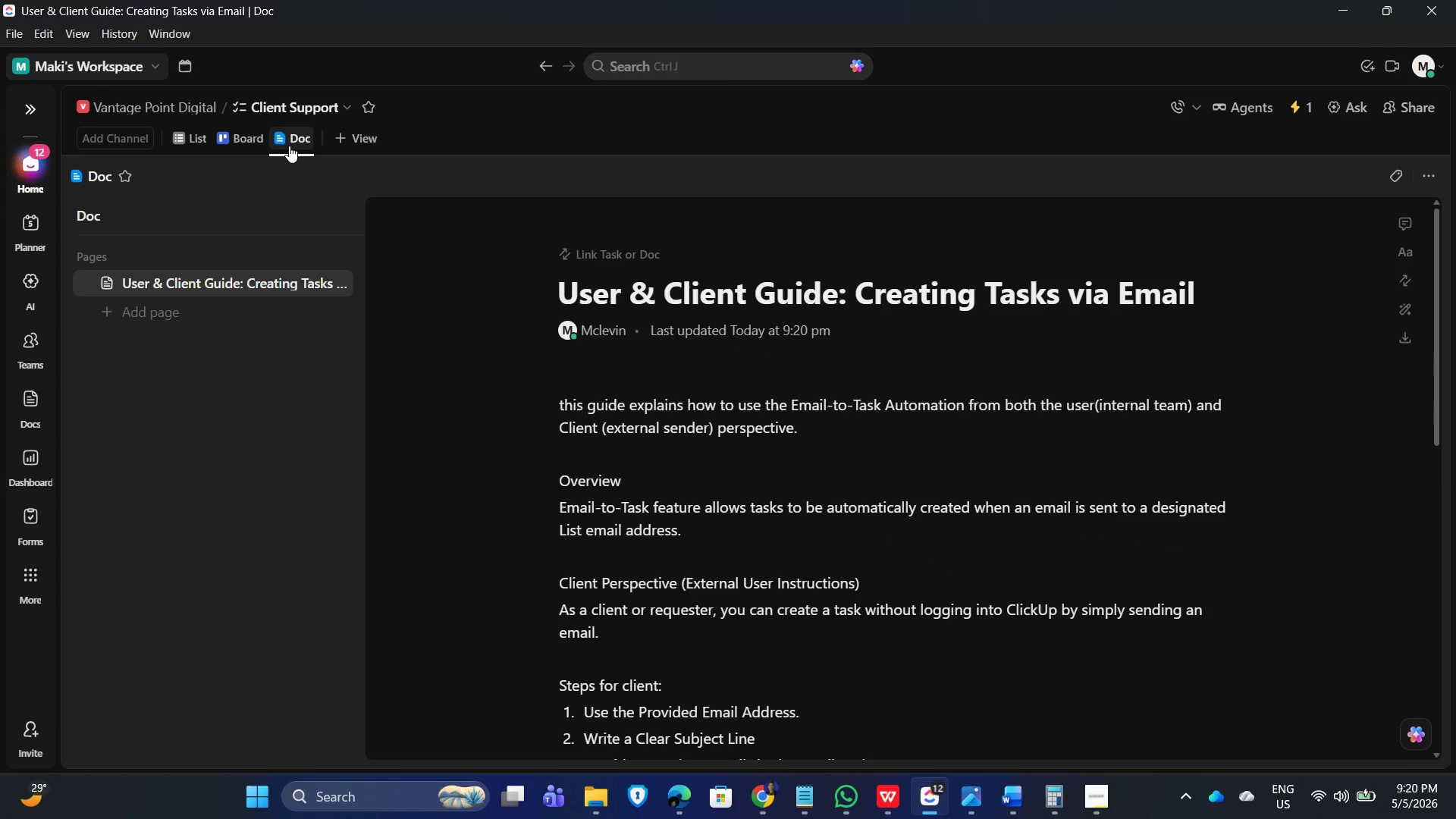 
left_click([289, 140])
 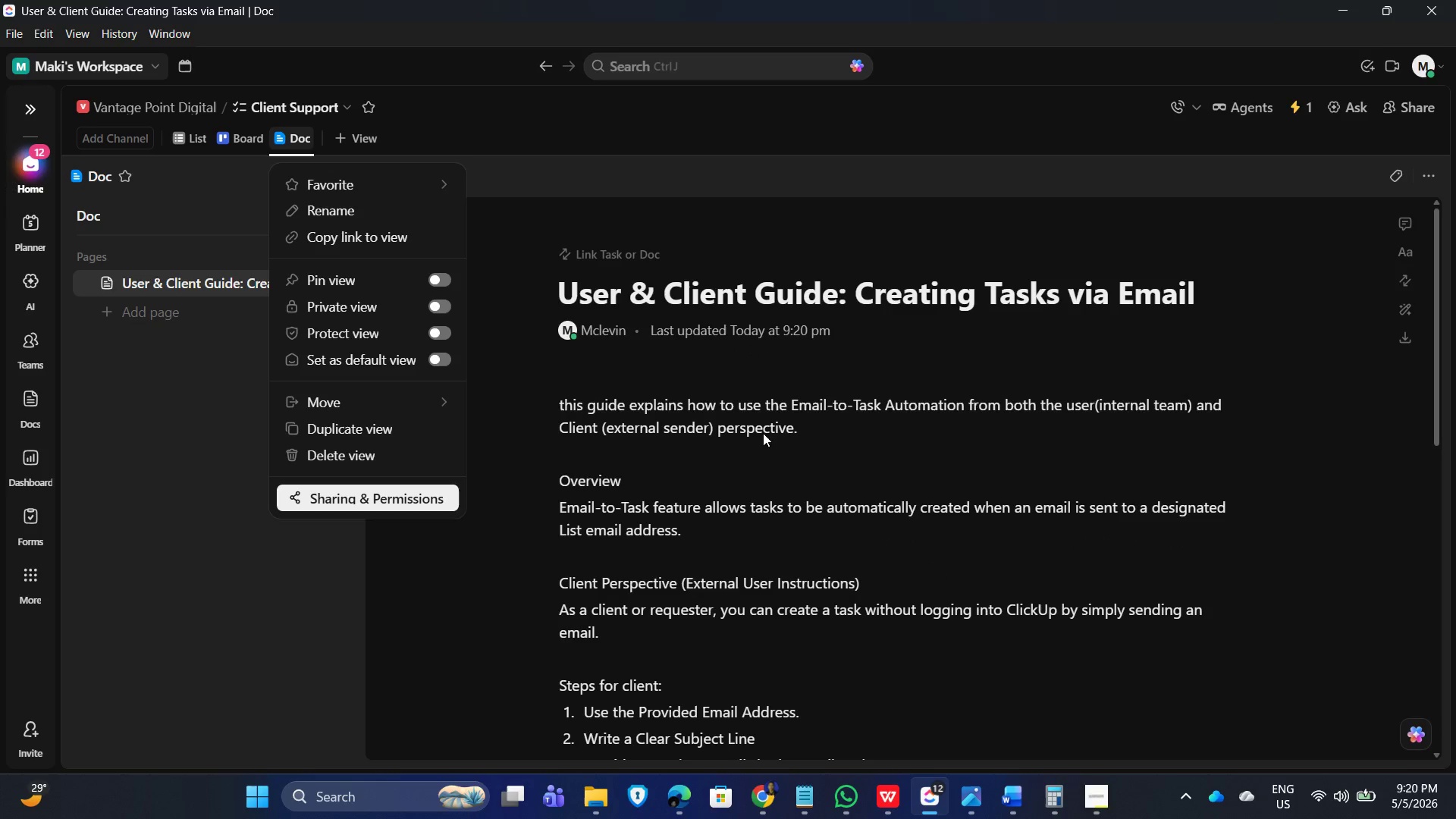 
left_click([1064, 560])
 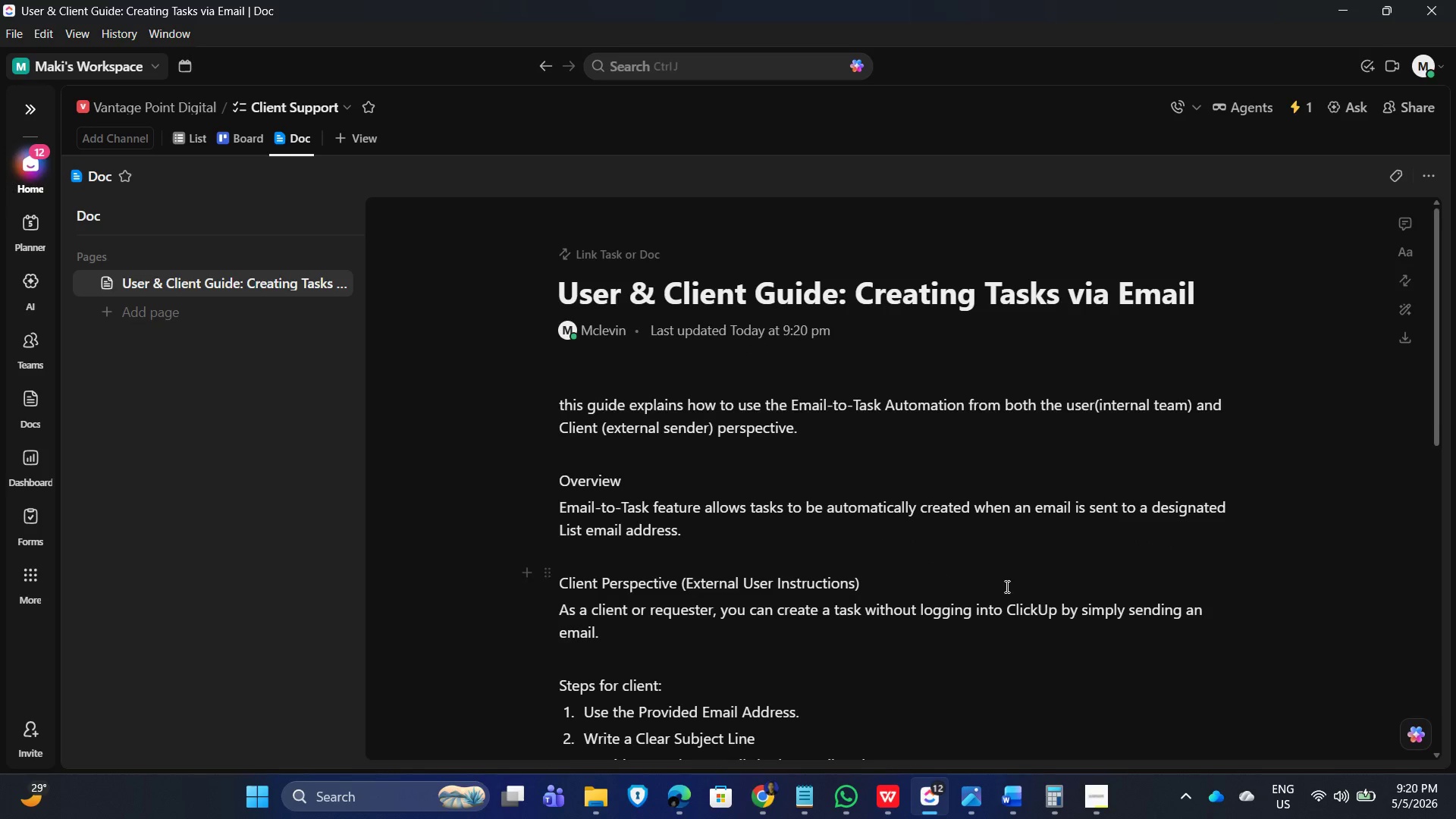 
scroll: coordinate [867, 621], scroll_direction: down, amount: 17.0
 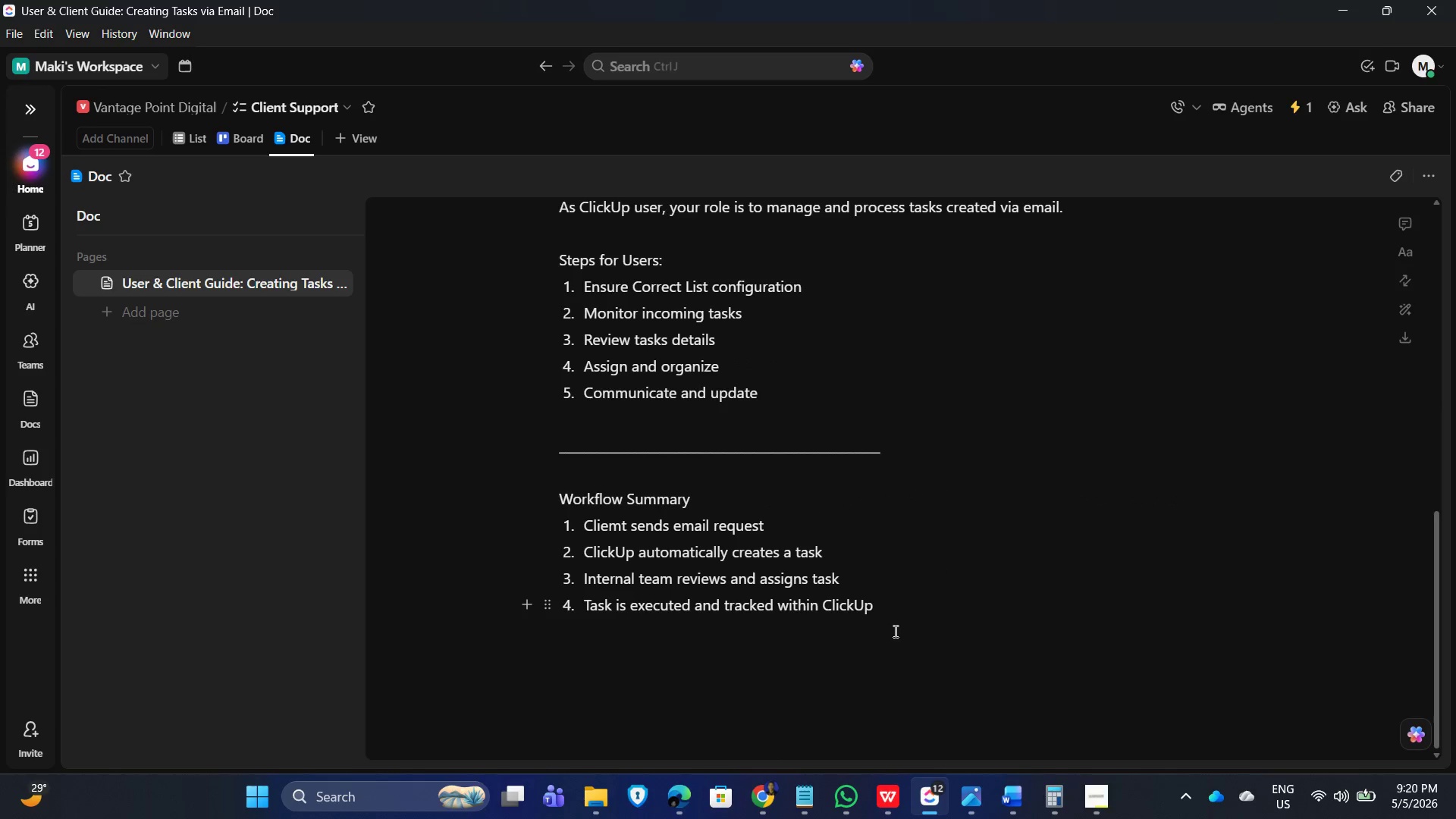 
scroll: coordinate [692, 492], scroll_direction: up, amount: 23.0
 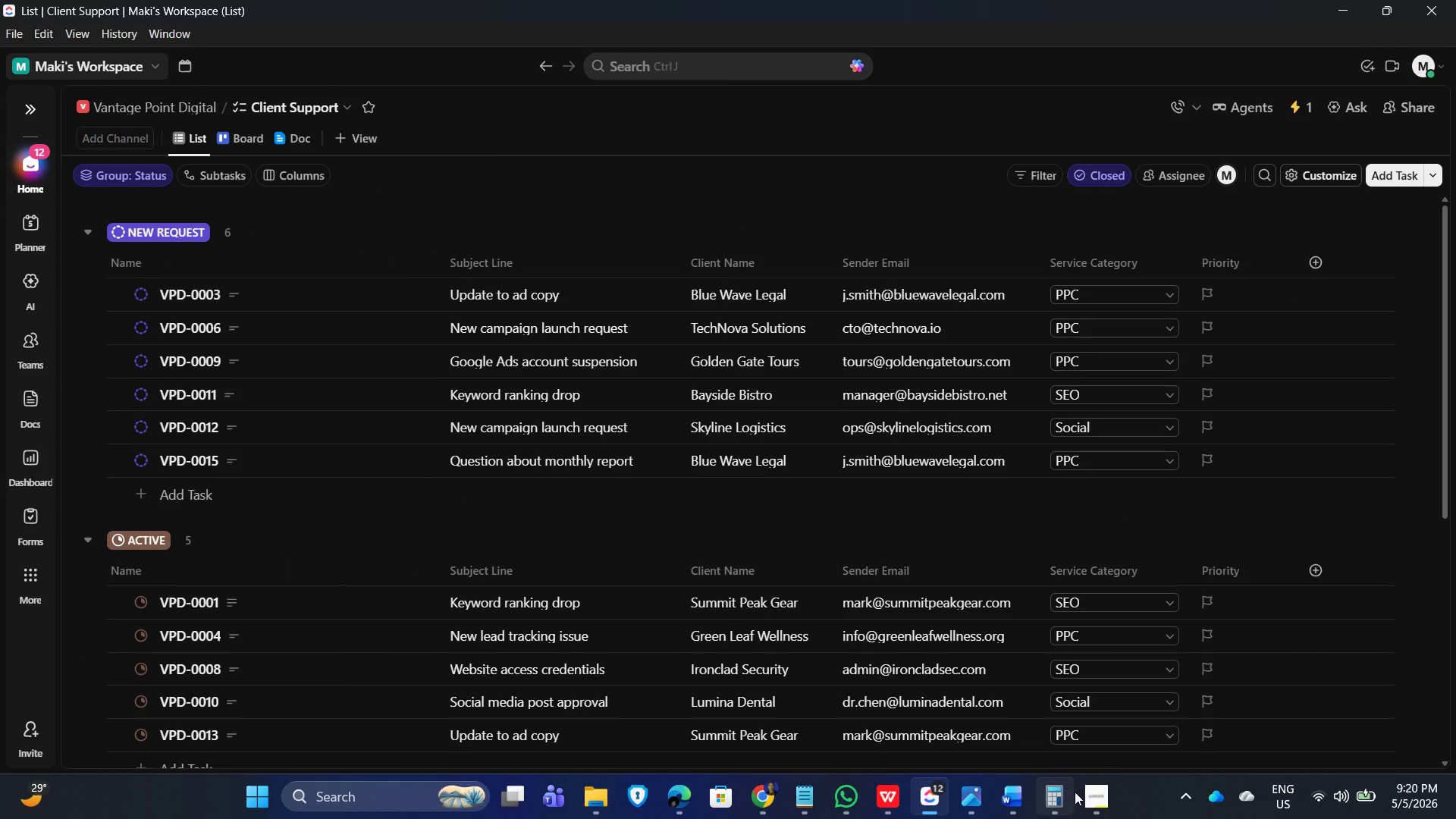 
left_click([1088, 805])